 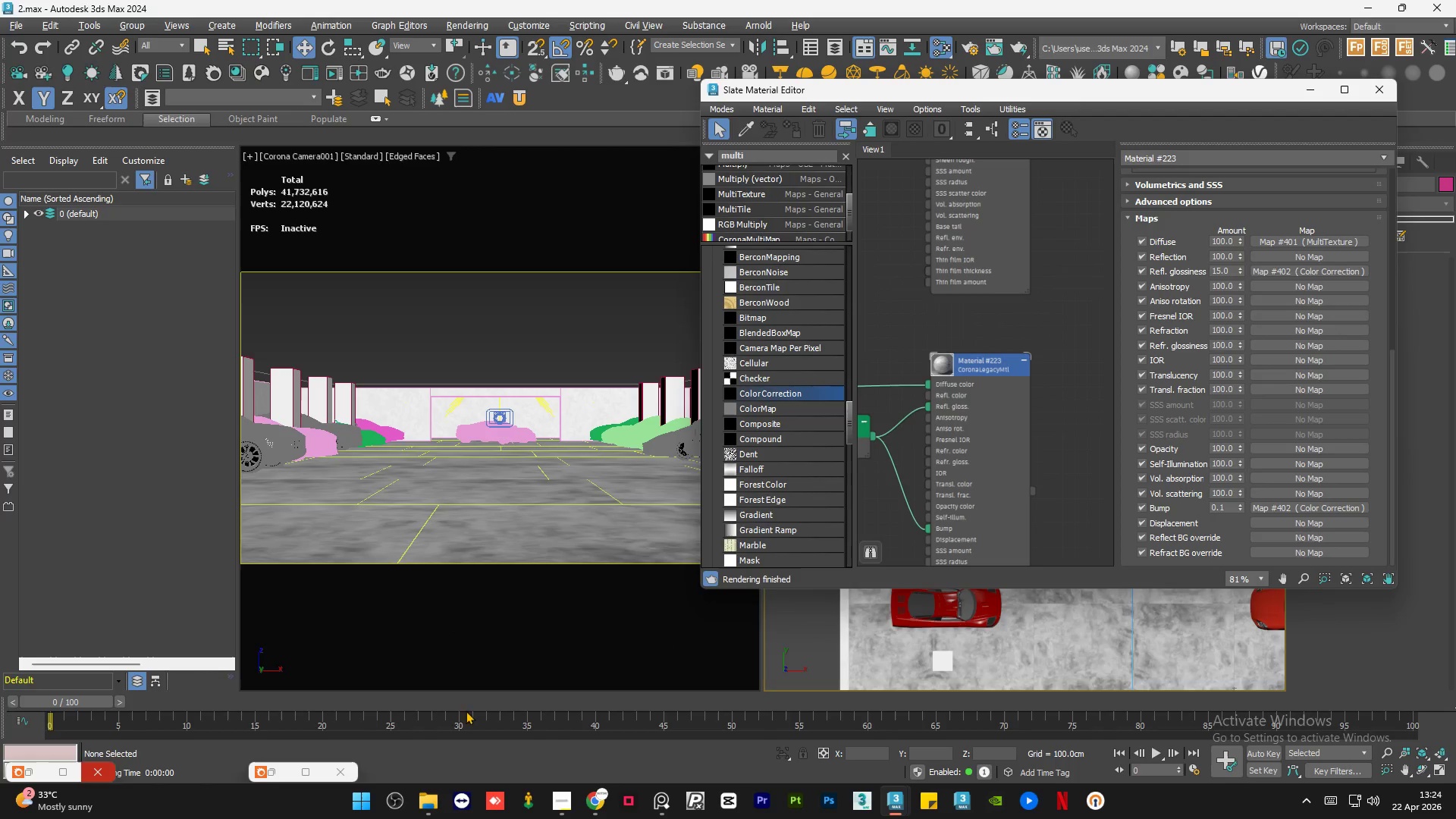 
left_click([1352, 87])
 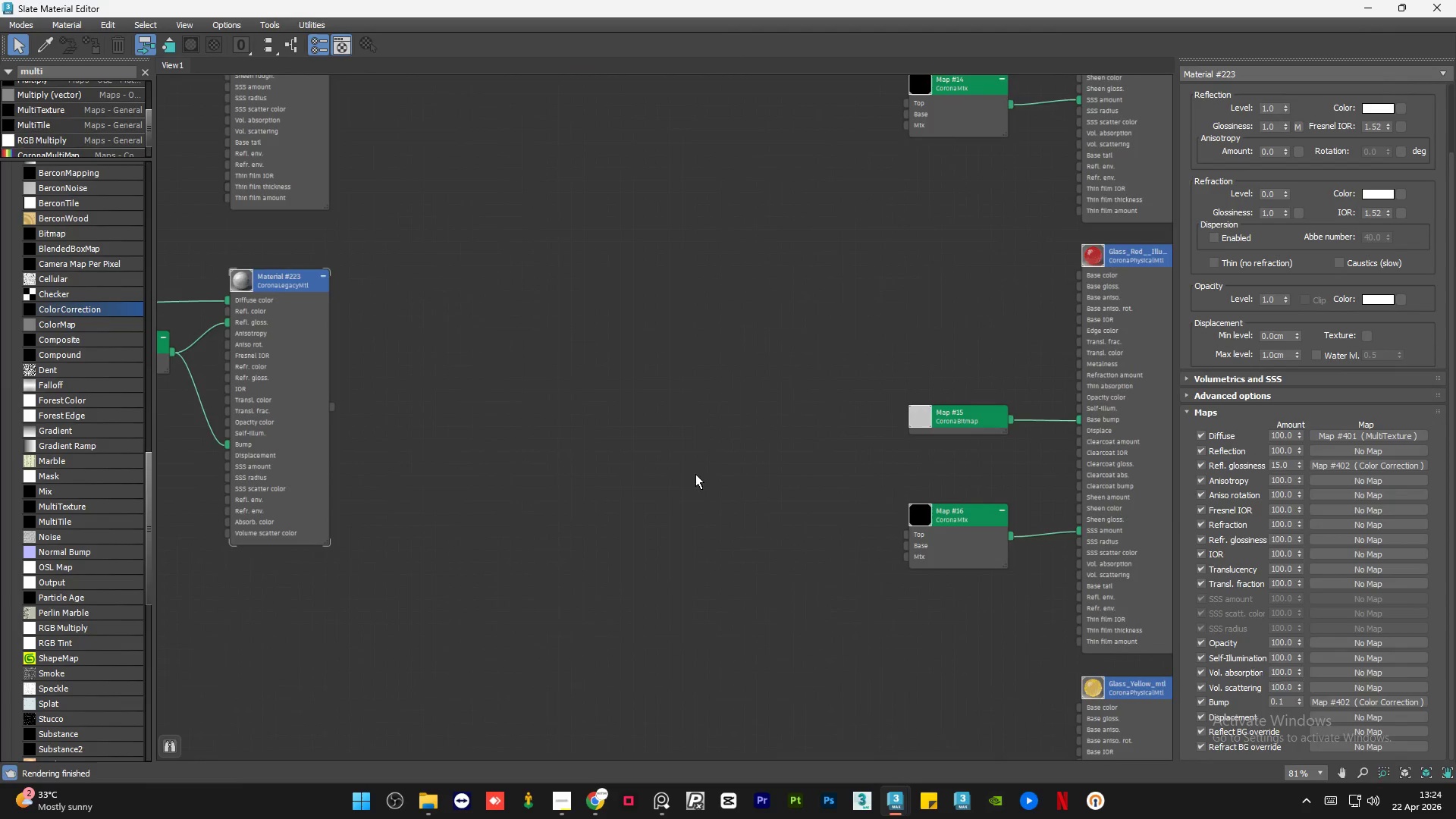 
scroll: coordinate [689, 448], scroll_direction: down, amount: 6.0
 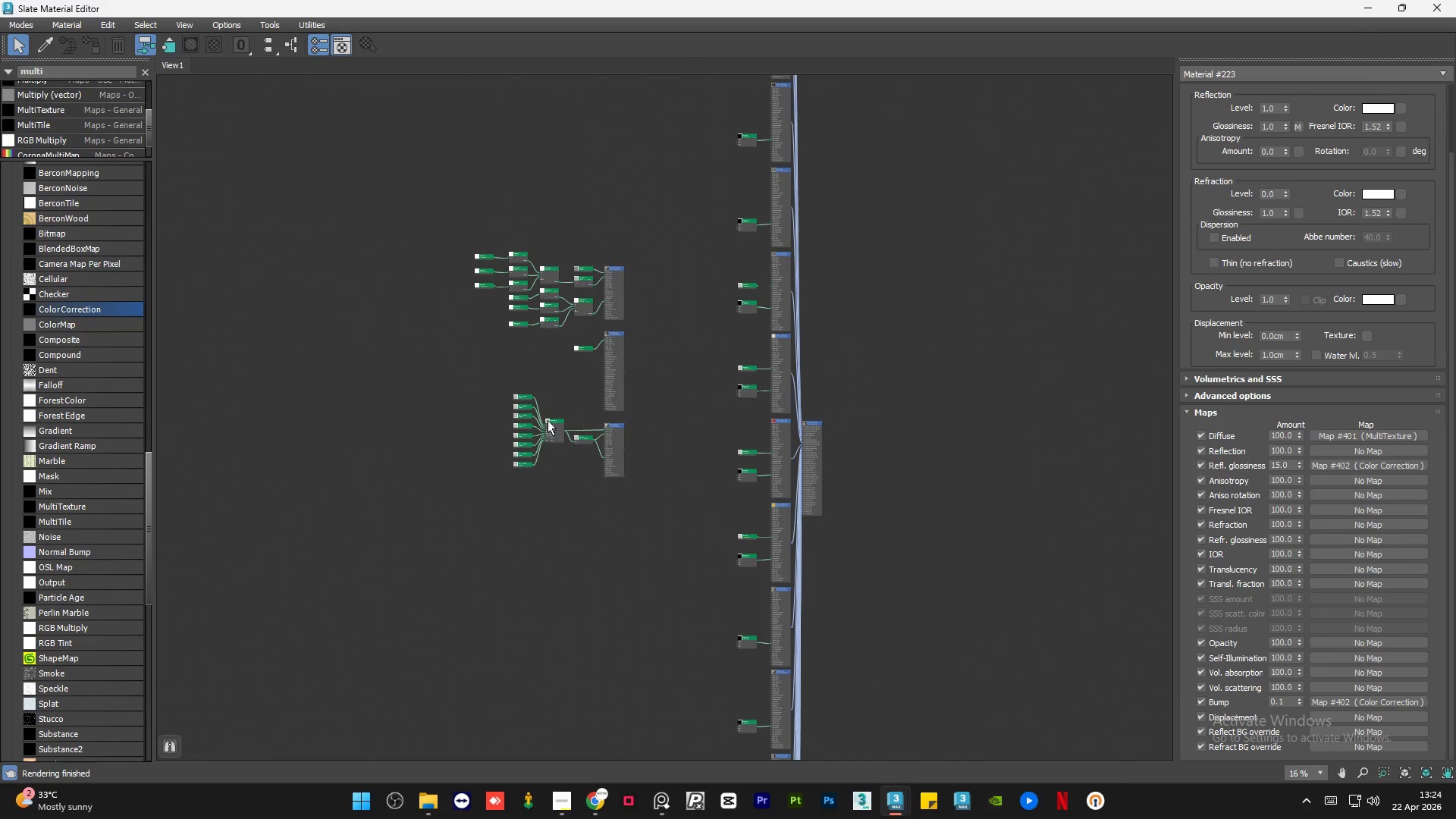 
scroll: coordinate [676, 453], scroll_direction: up, amount: 6.0
 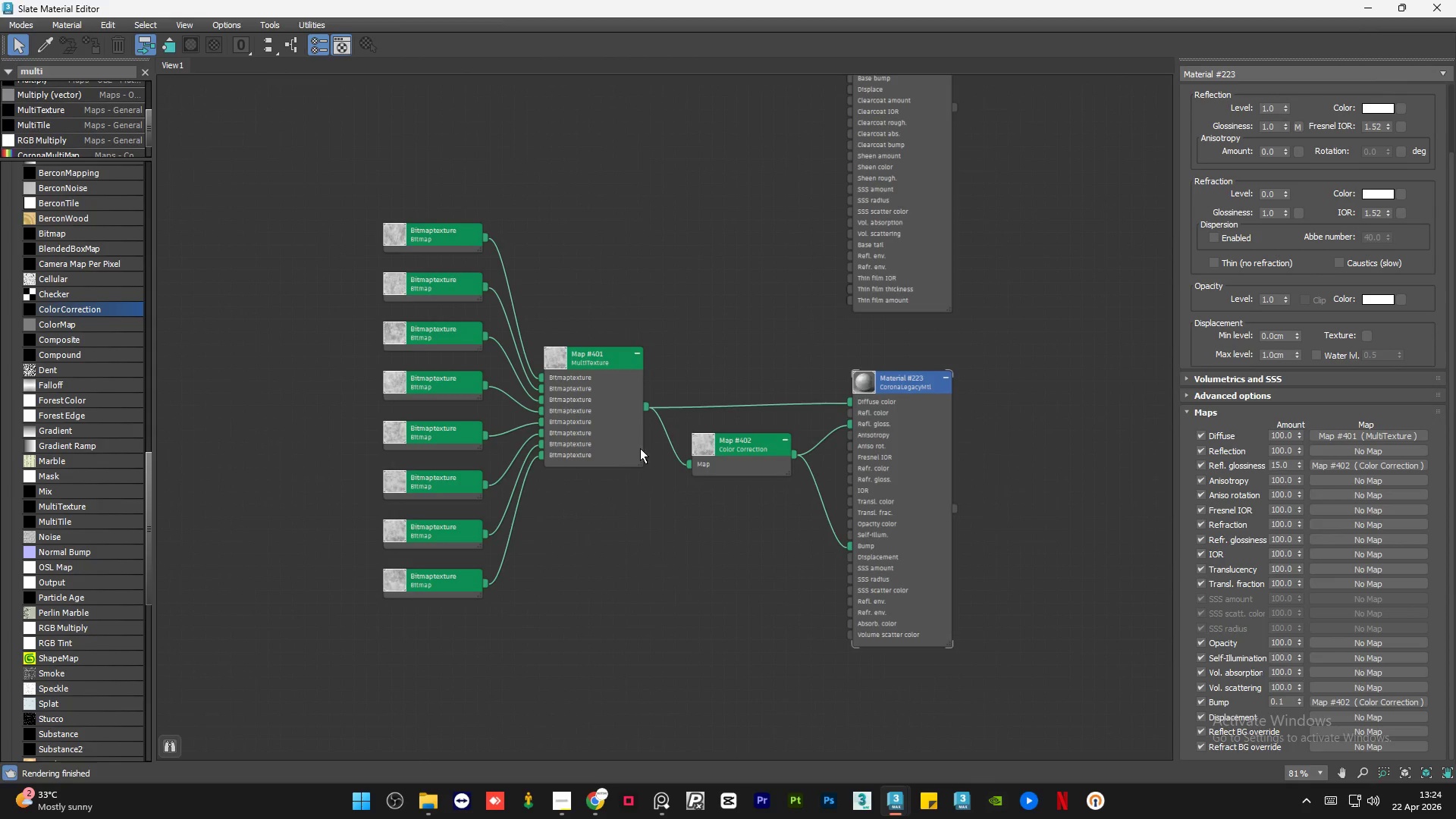 
left_click_drag(start_coordinate=[591, 413], to_coordinate=[591, 436])
 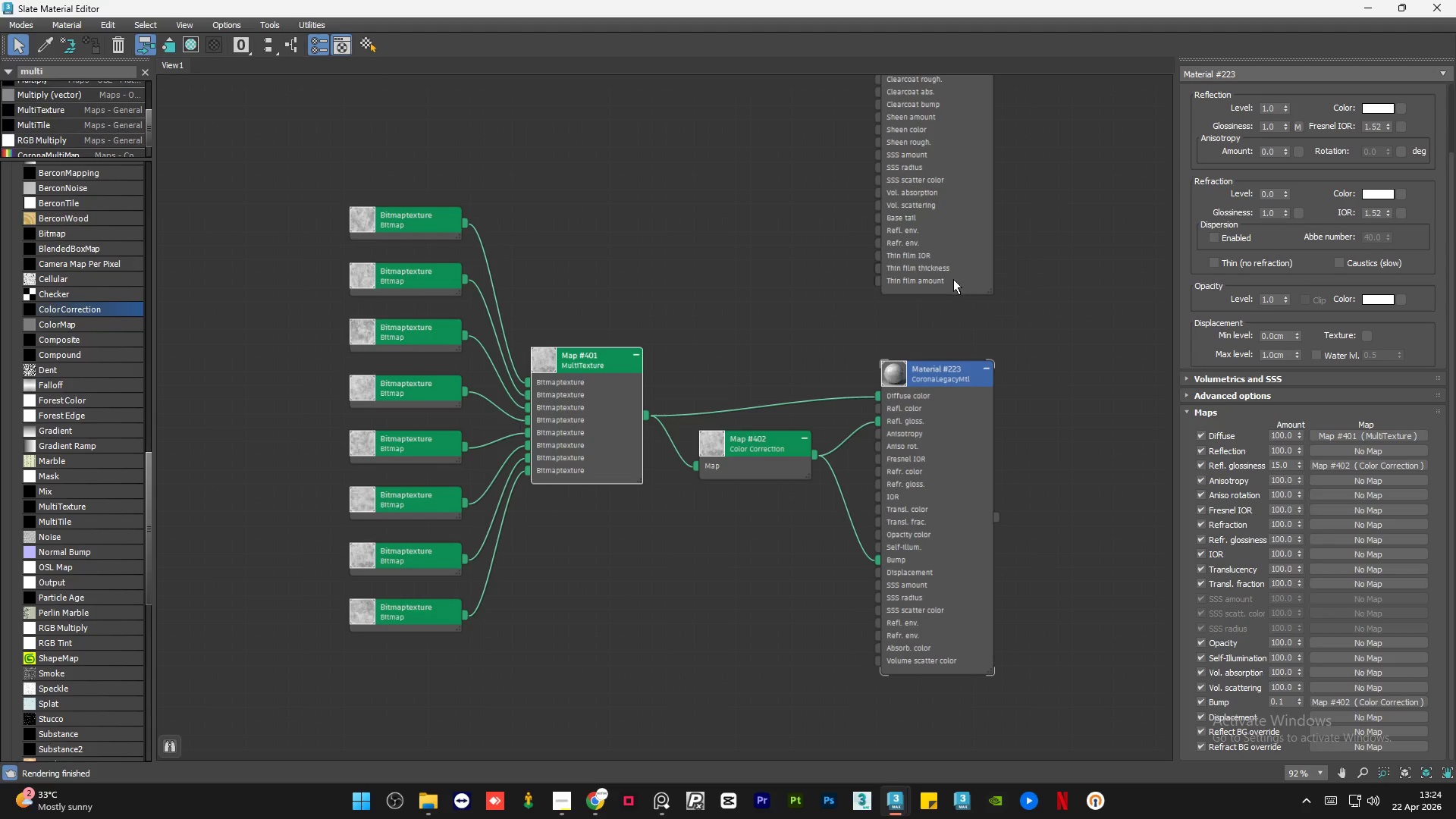 
scroll: coordinate [639, 448], scroll_direction: up, amount: 1.0
 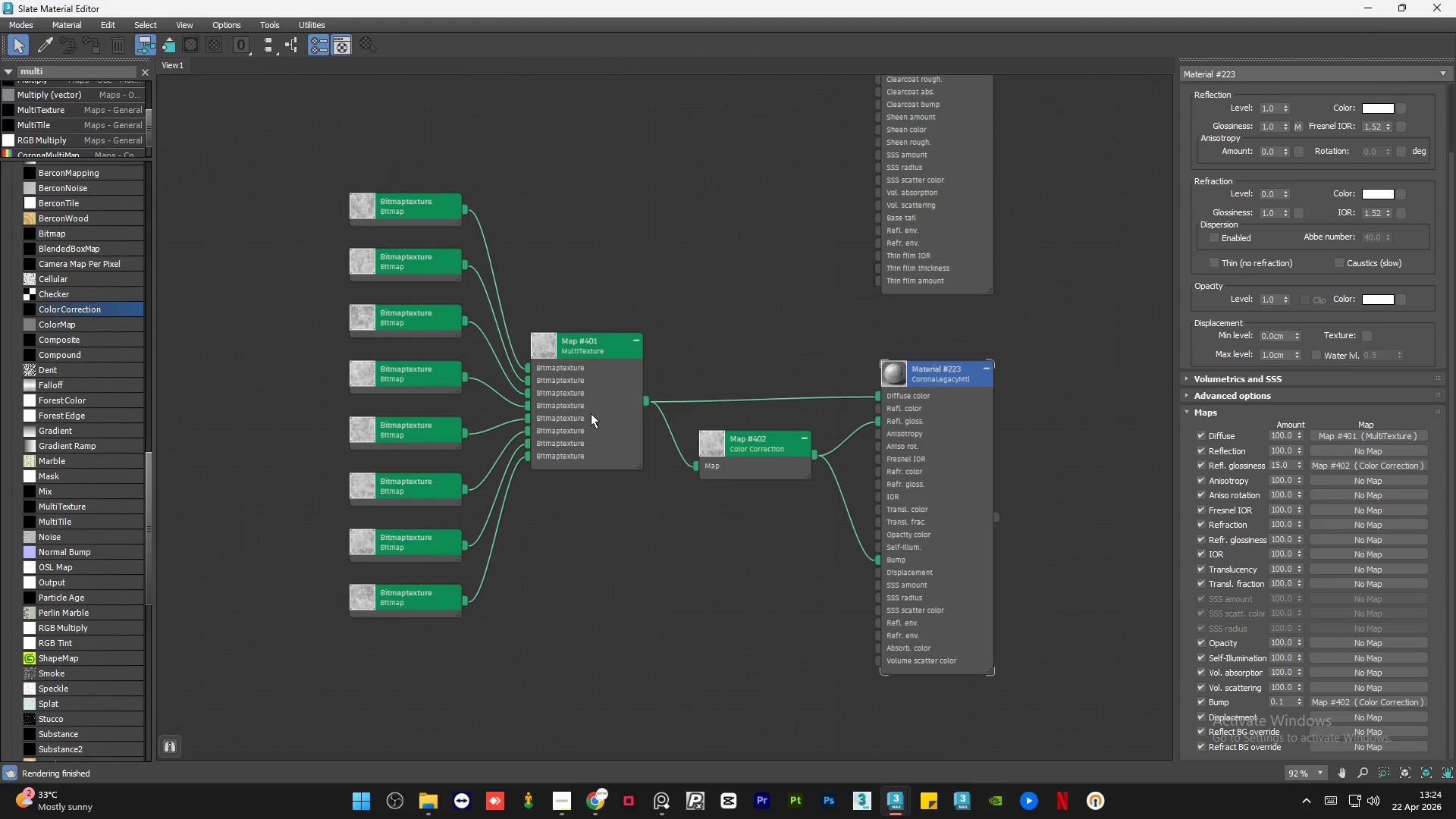 
scroll: coordinate [836, 428], scroll_direction: down, amount: 5.0
 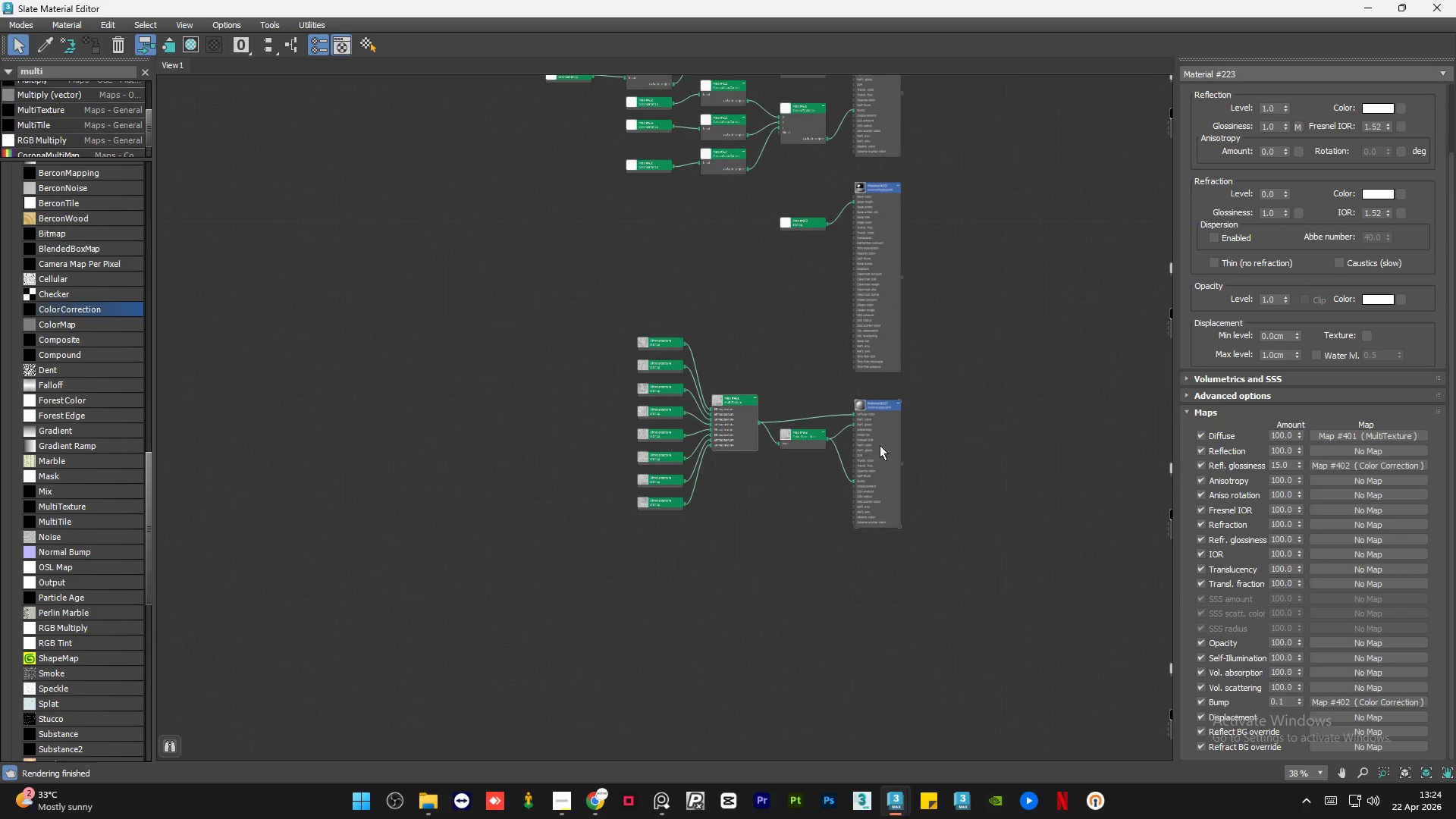 
left_click_drag(start_coordinate=[880, 448], to_coordinate=[880, 598])
 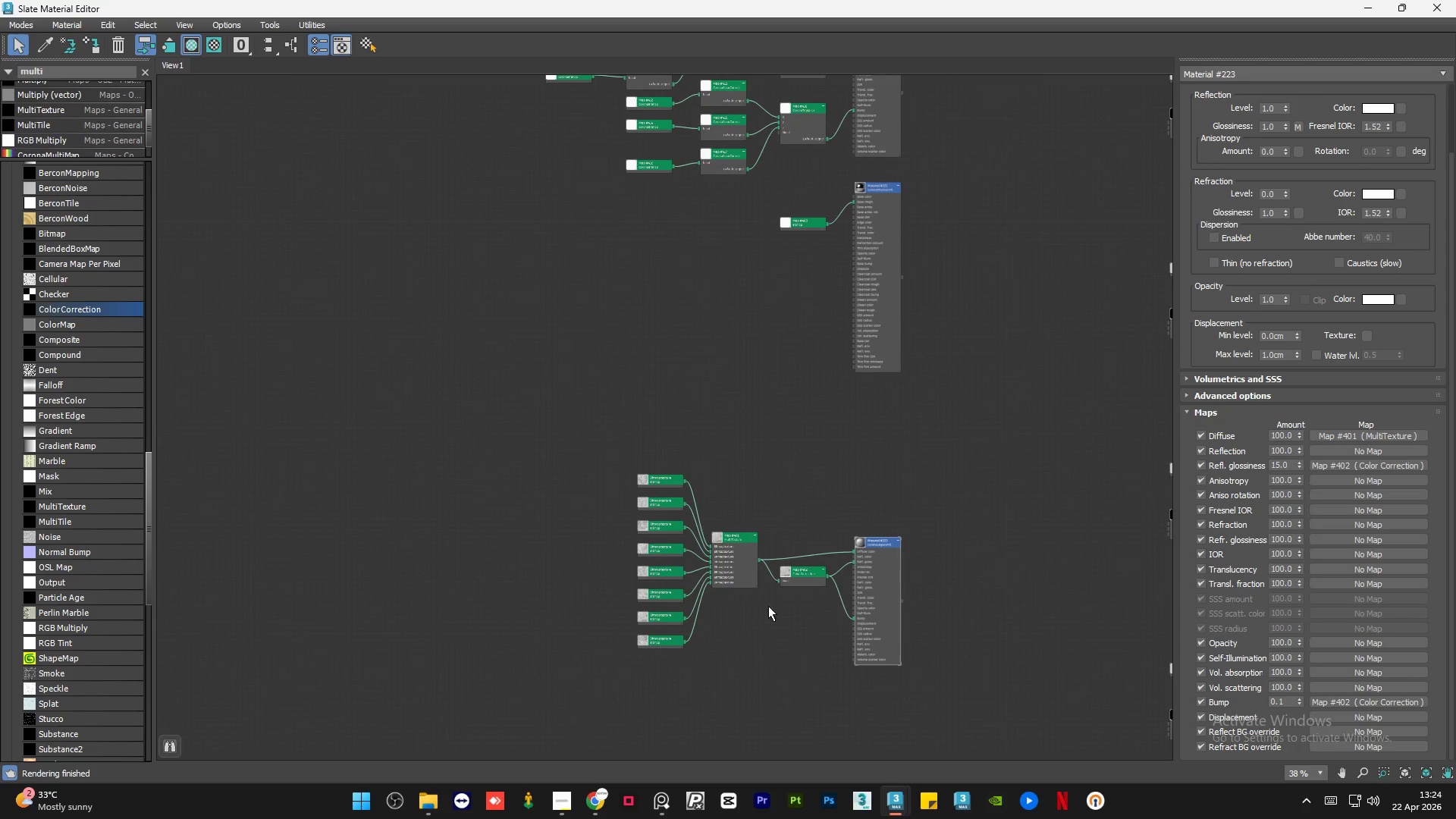 
scroll: coordinate [810, 639], scroll_direction: up, amount: 6.0
 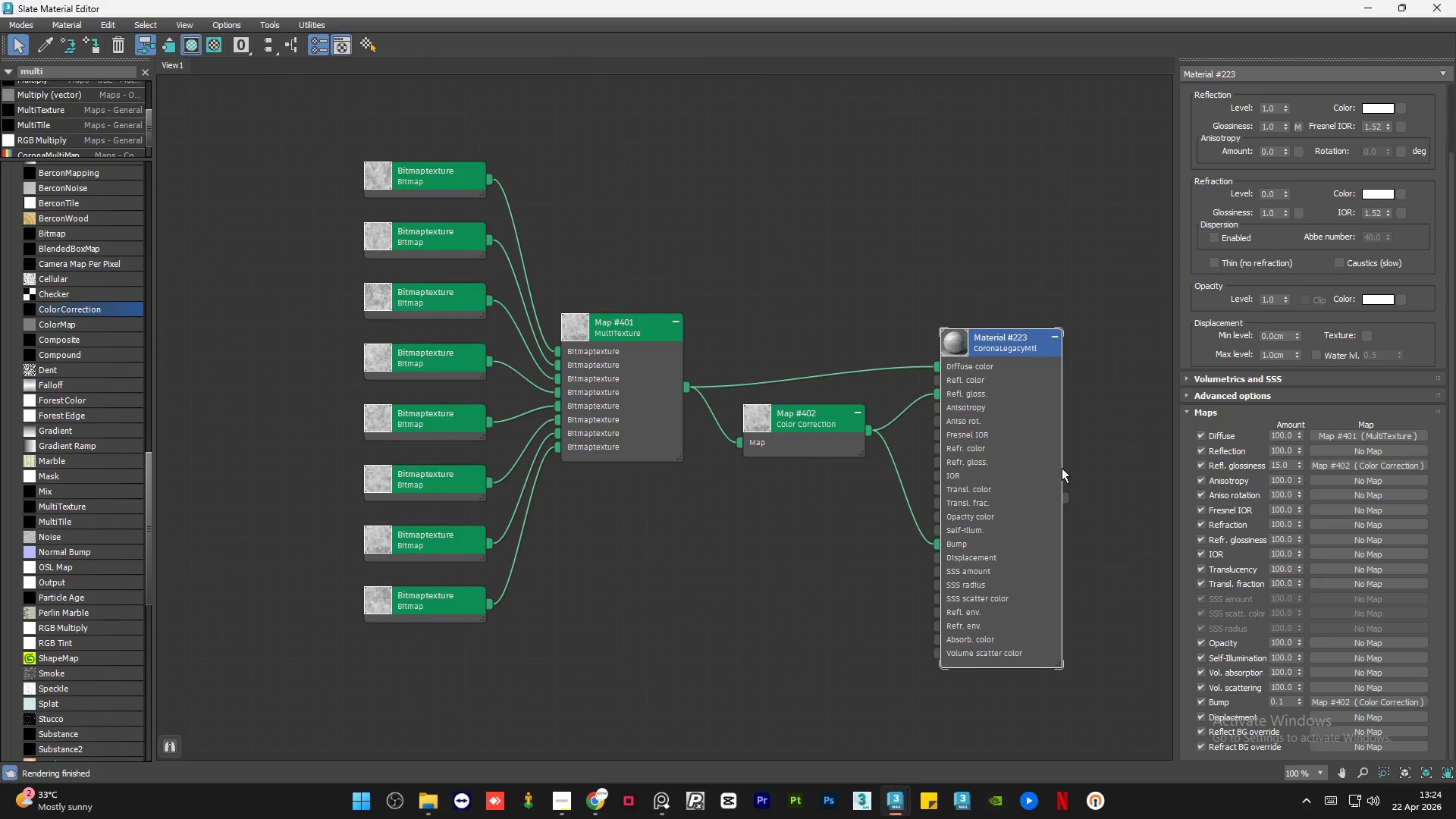 
double_click([1000, 455])
 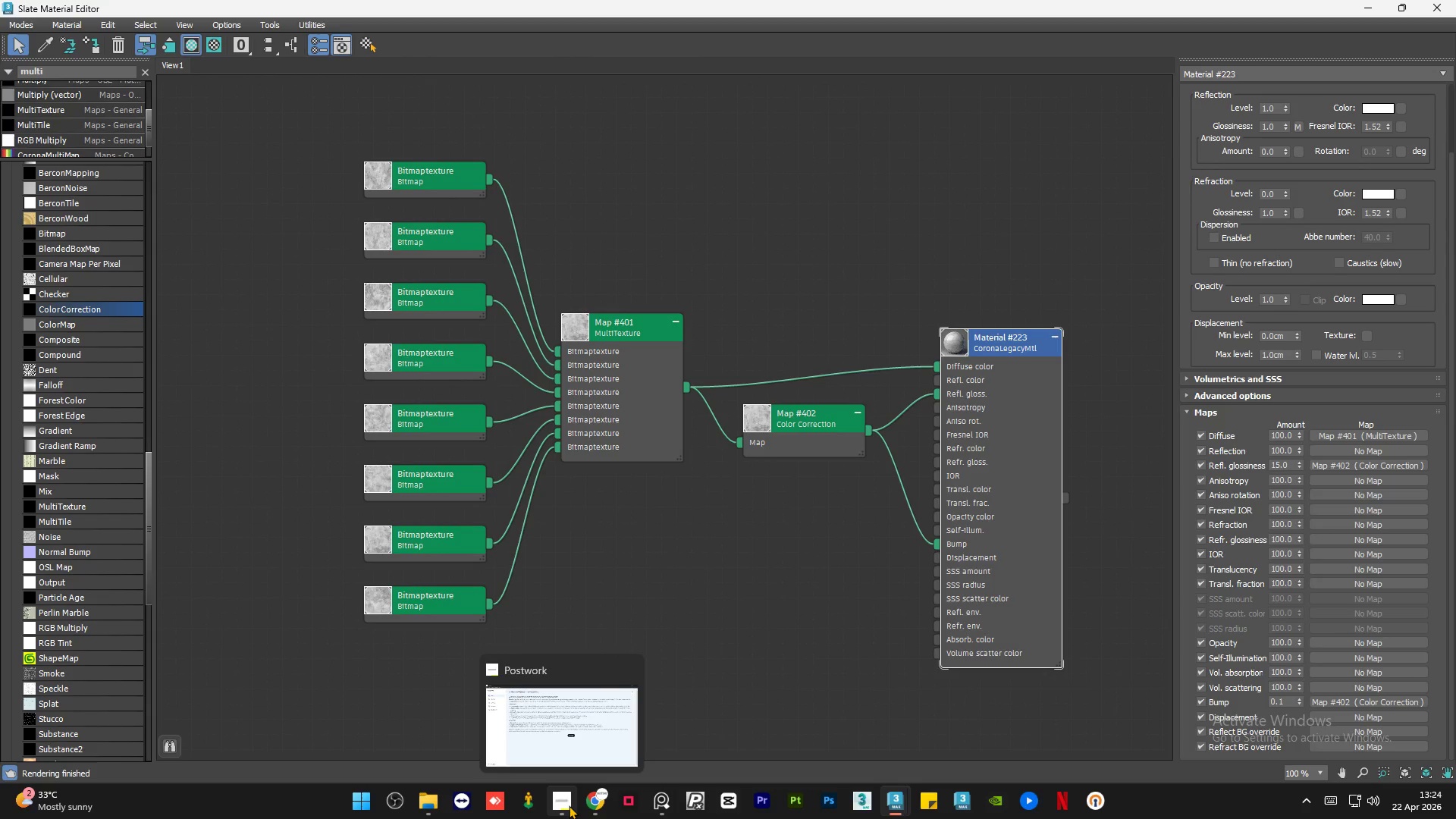 
left_click([569, 805])